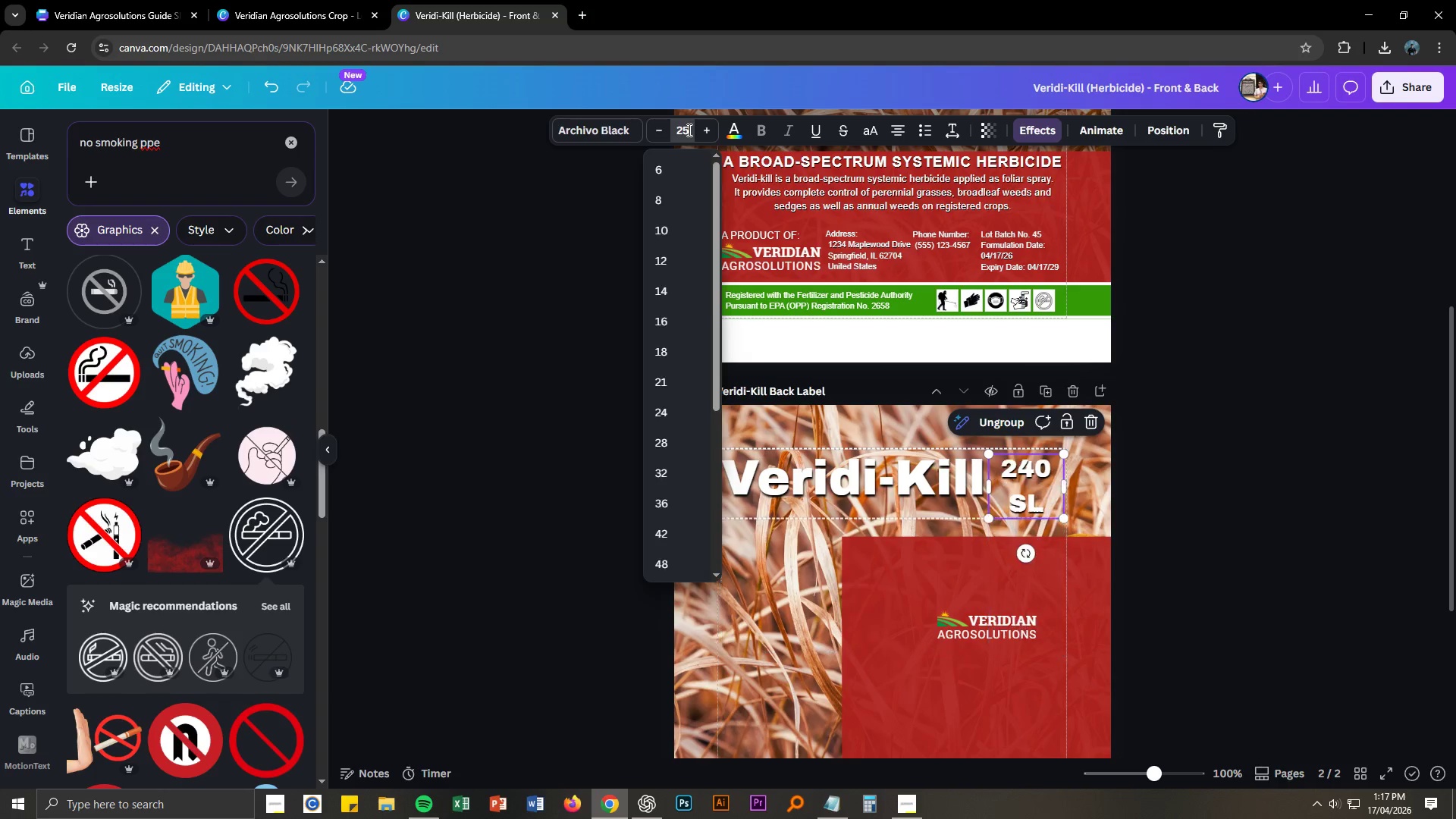 
key(NumpadEnter)
 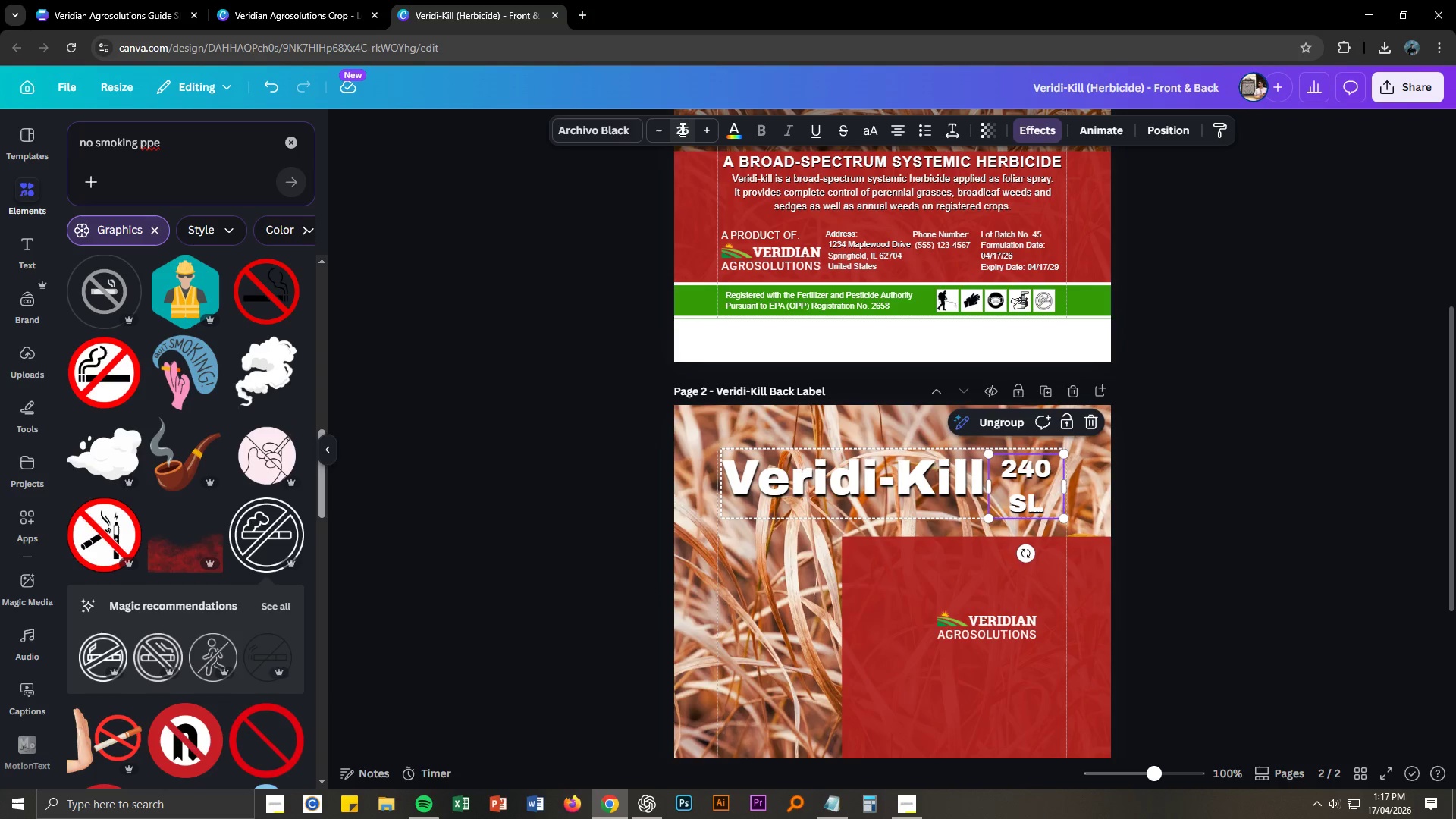 
key(Numpad2)
 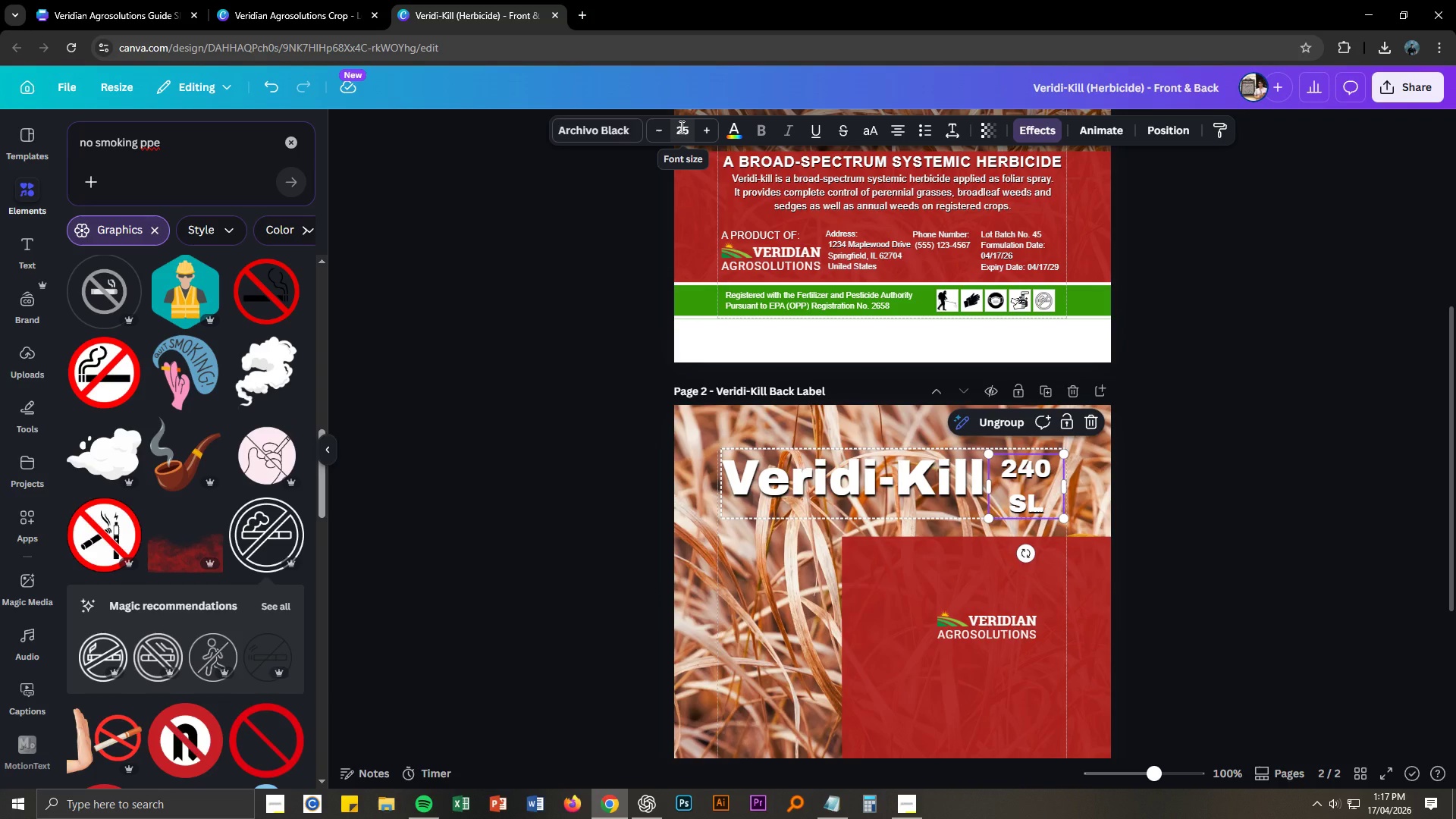 
key(Numpad0)
 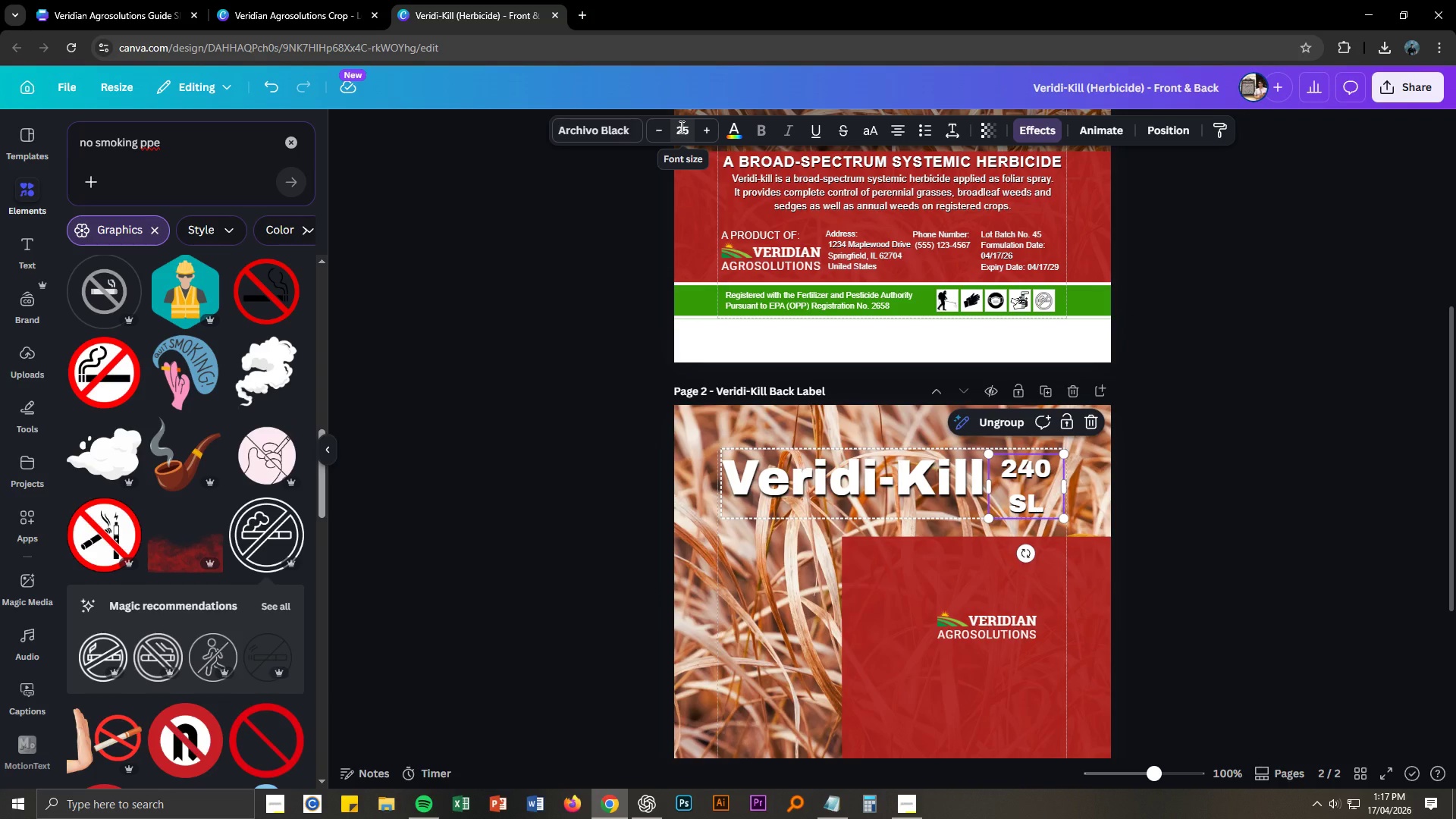 
key(NumpadEnter)
 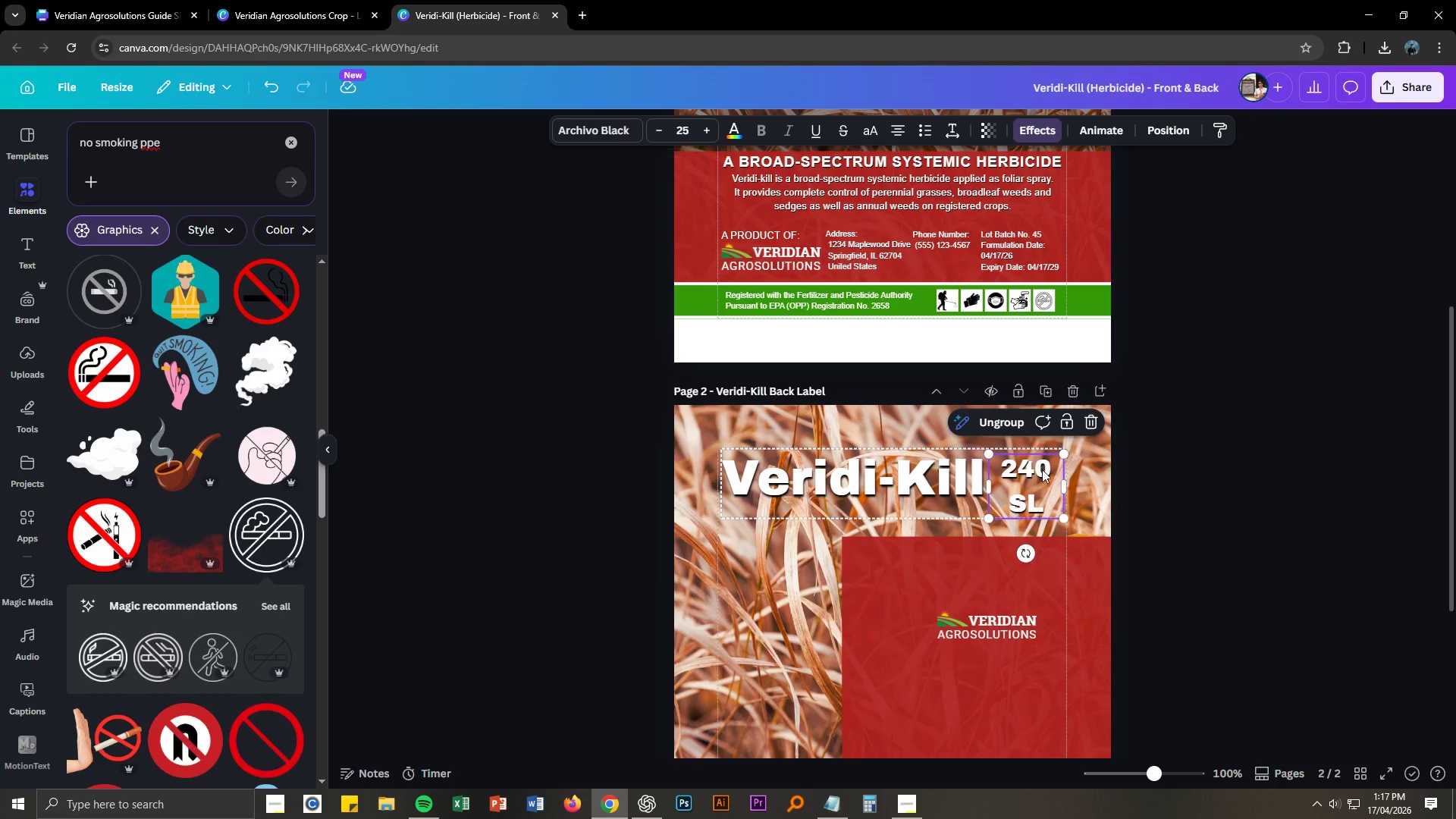 
double_click([1035, 481])
 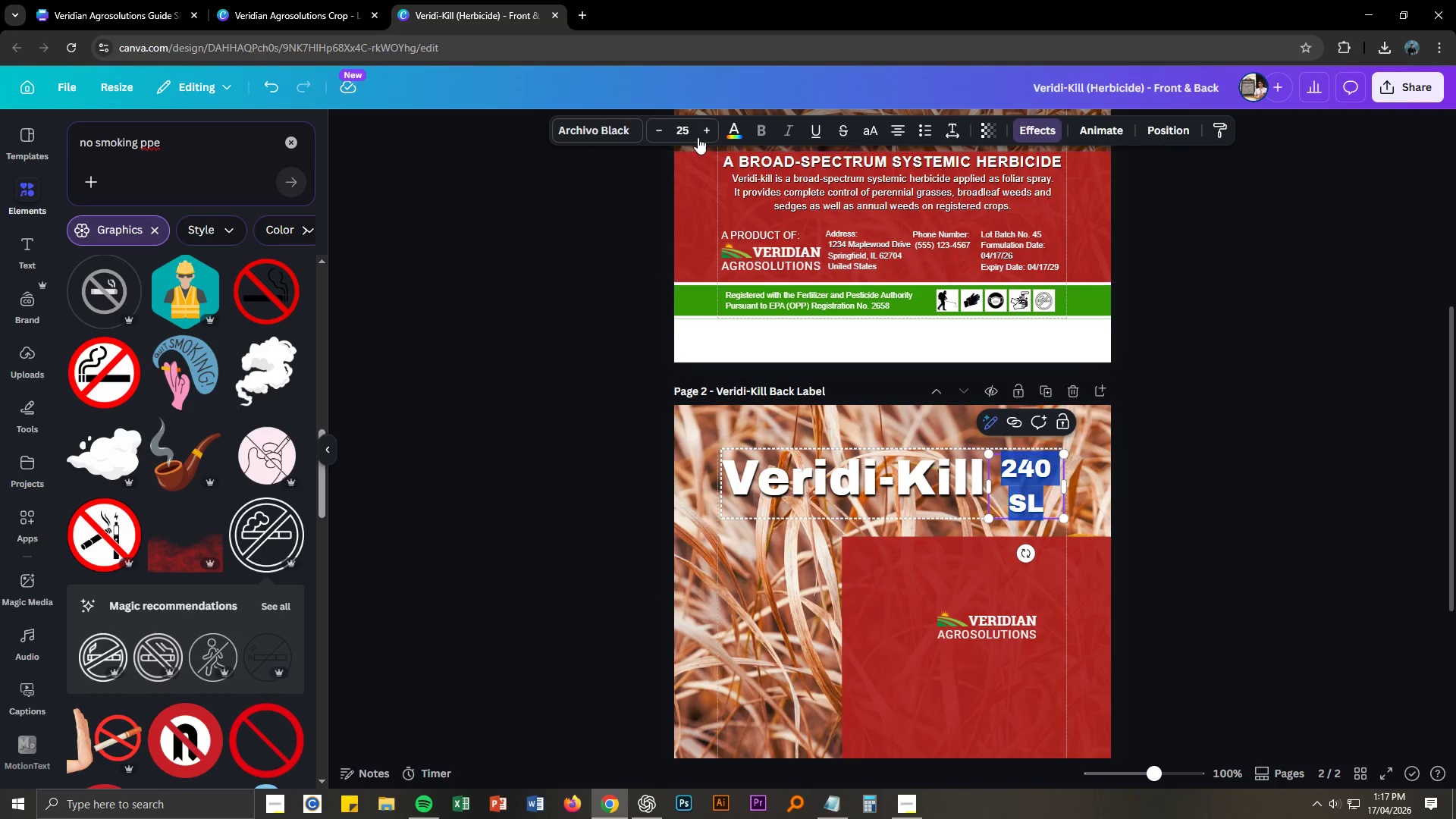 
left_click_drag(start_coordinate=[694, 130], to_coordinate=[673, 129])
 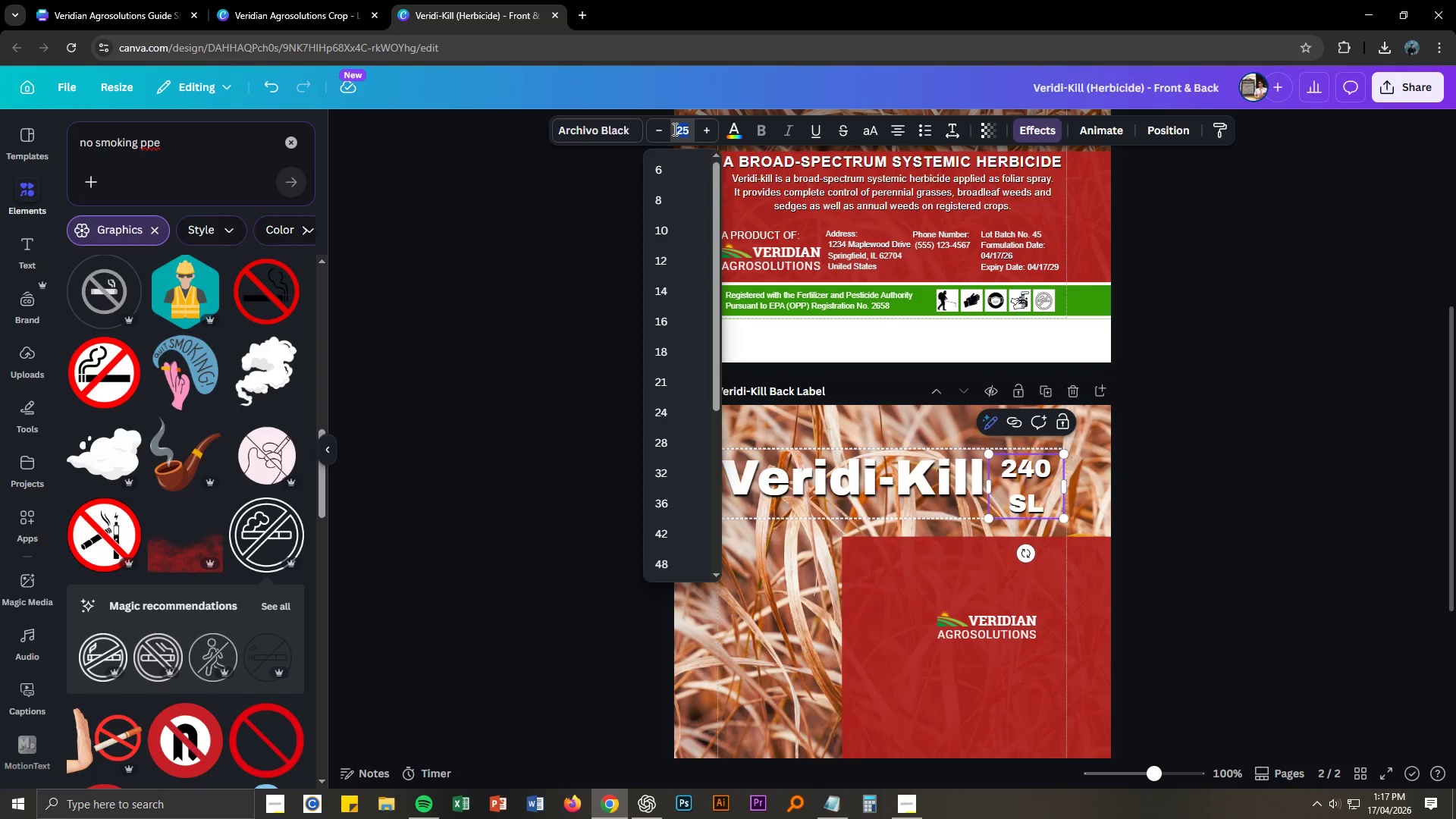 
key(Numpad2)
 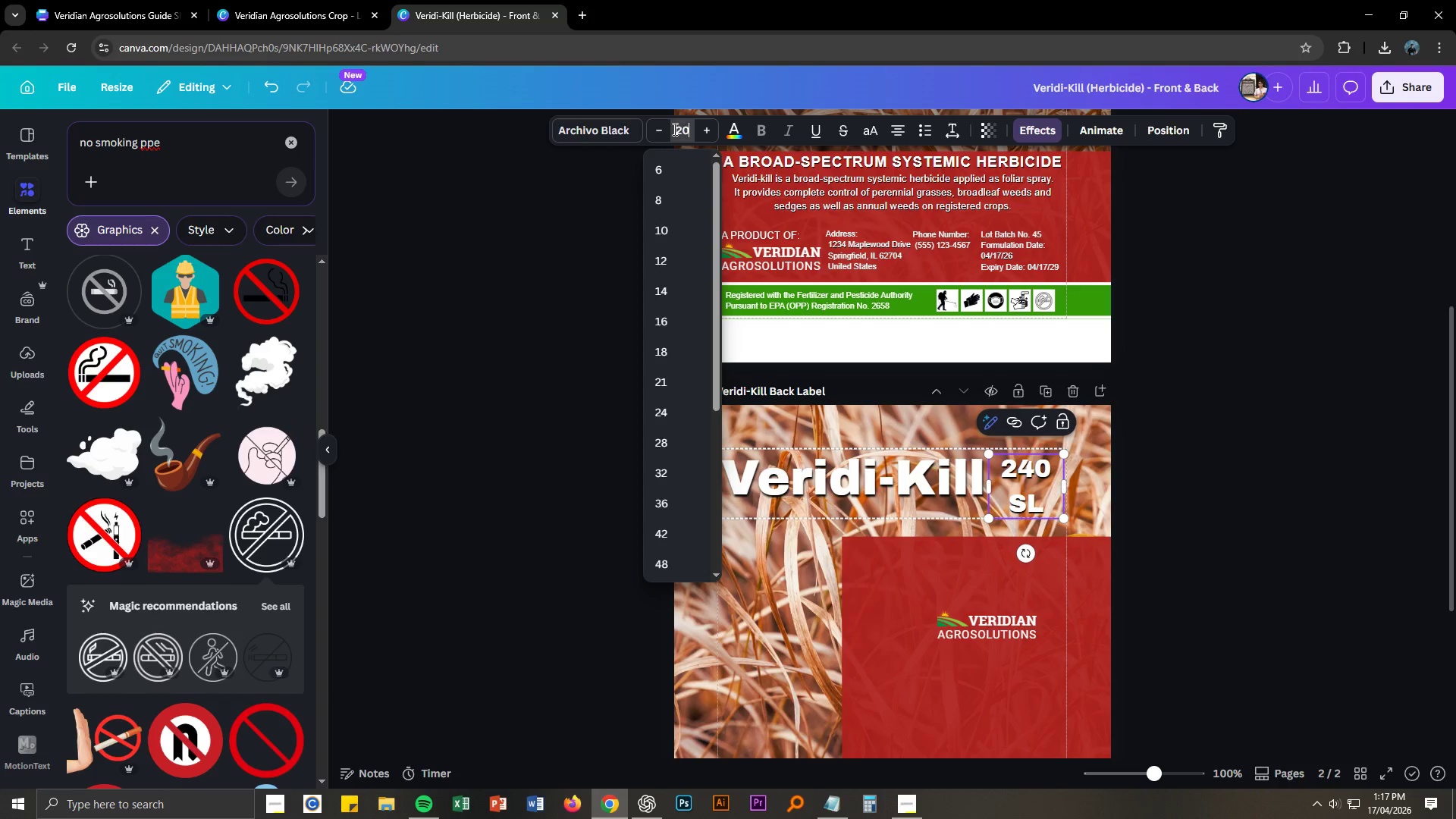 
key(Numpad0)
 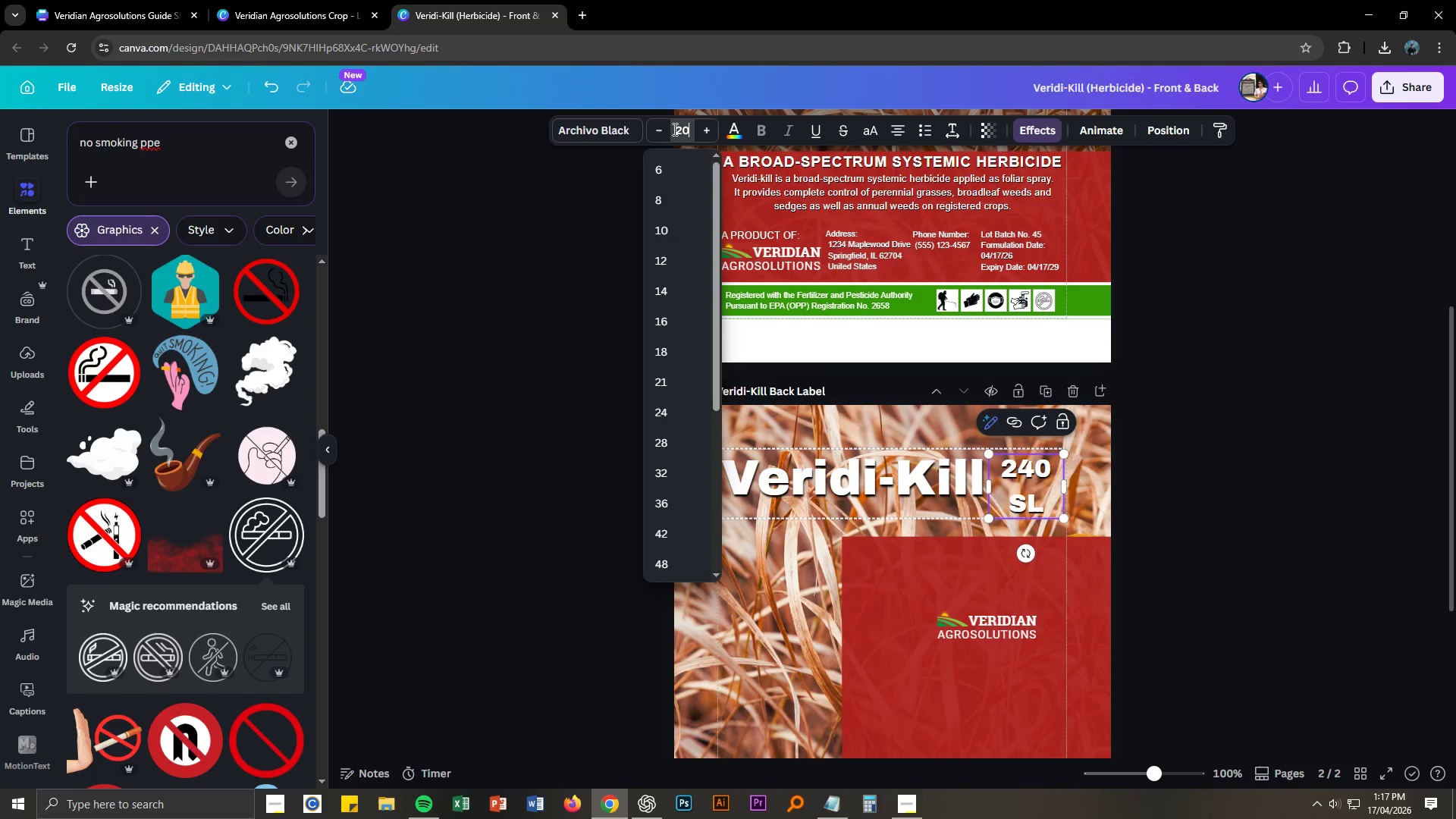 
key(NumpadEnter)
 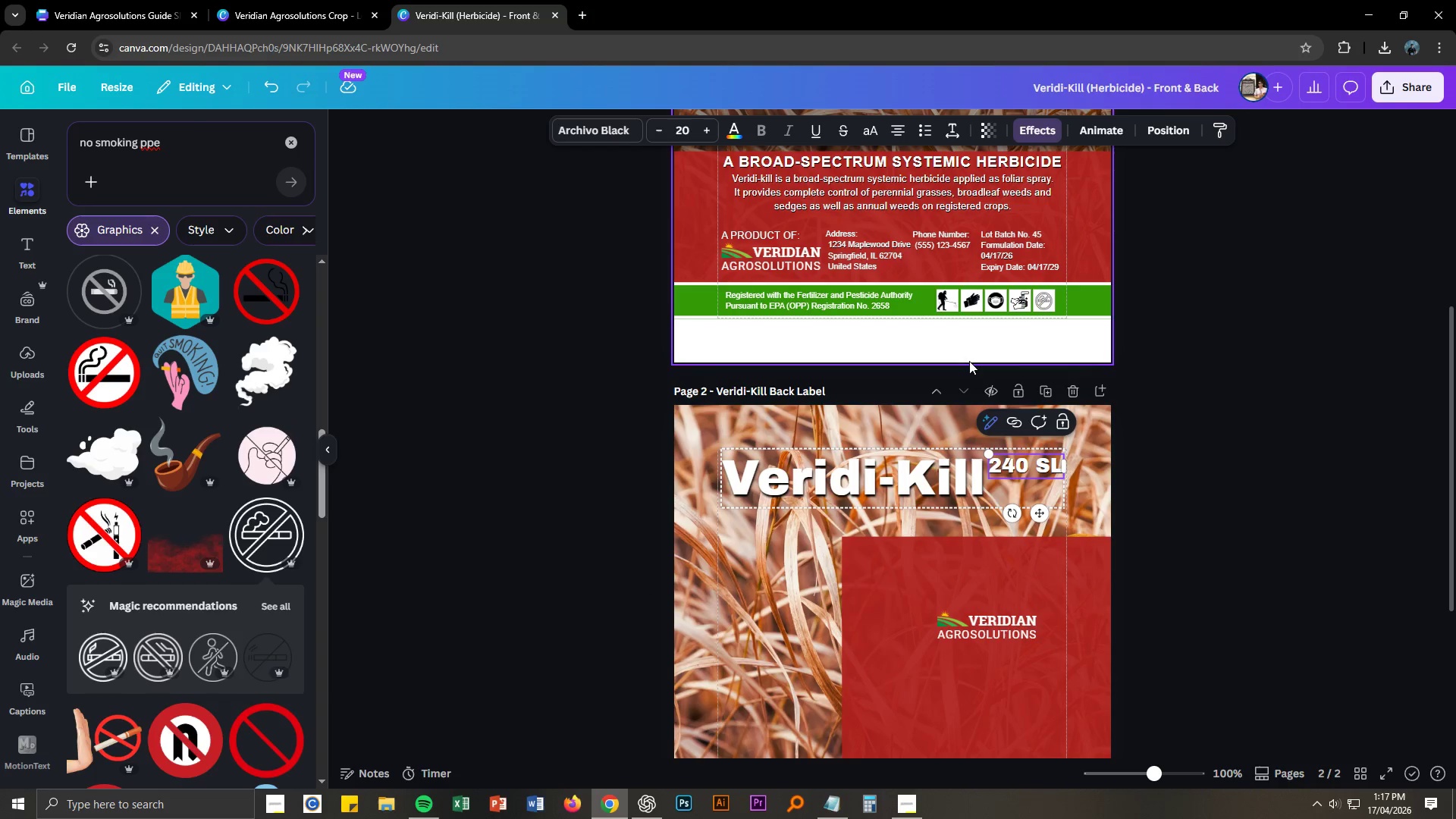 
left_click([1170, 483])
 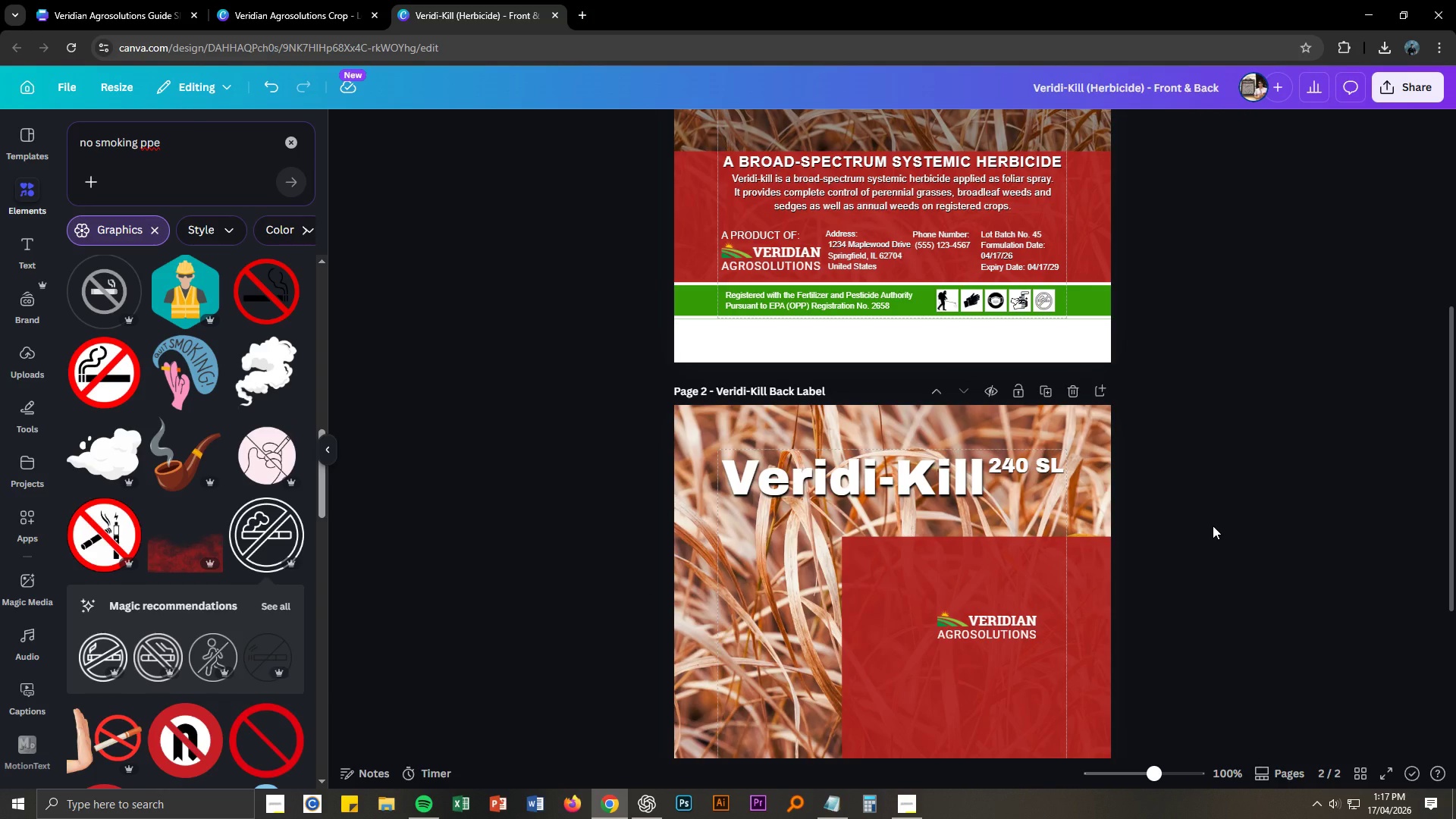 
scroll: coordinate [1213, 526], scroll_direction: down, amount: 2.0
 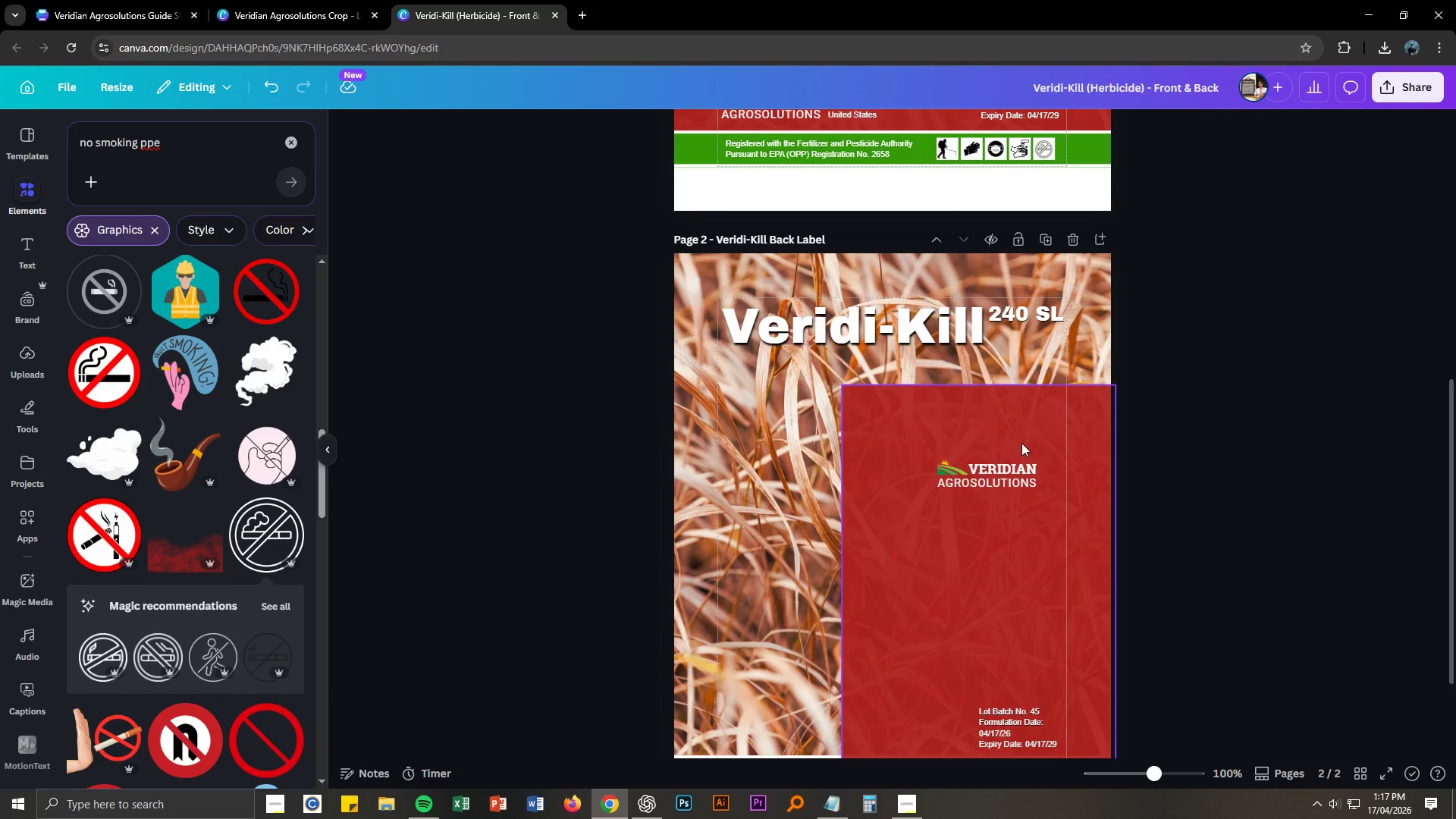 
left_click_drag(start_coordinate=[1014, 429], to_coordinate=[1012, 411])
 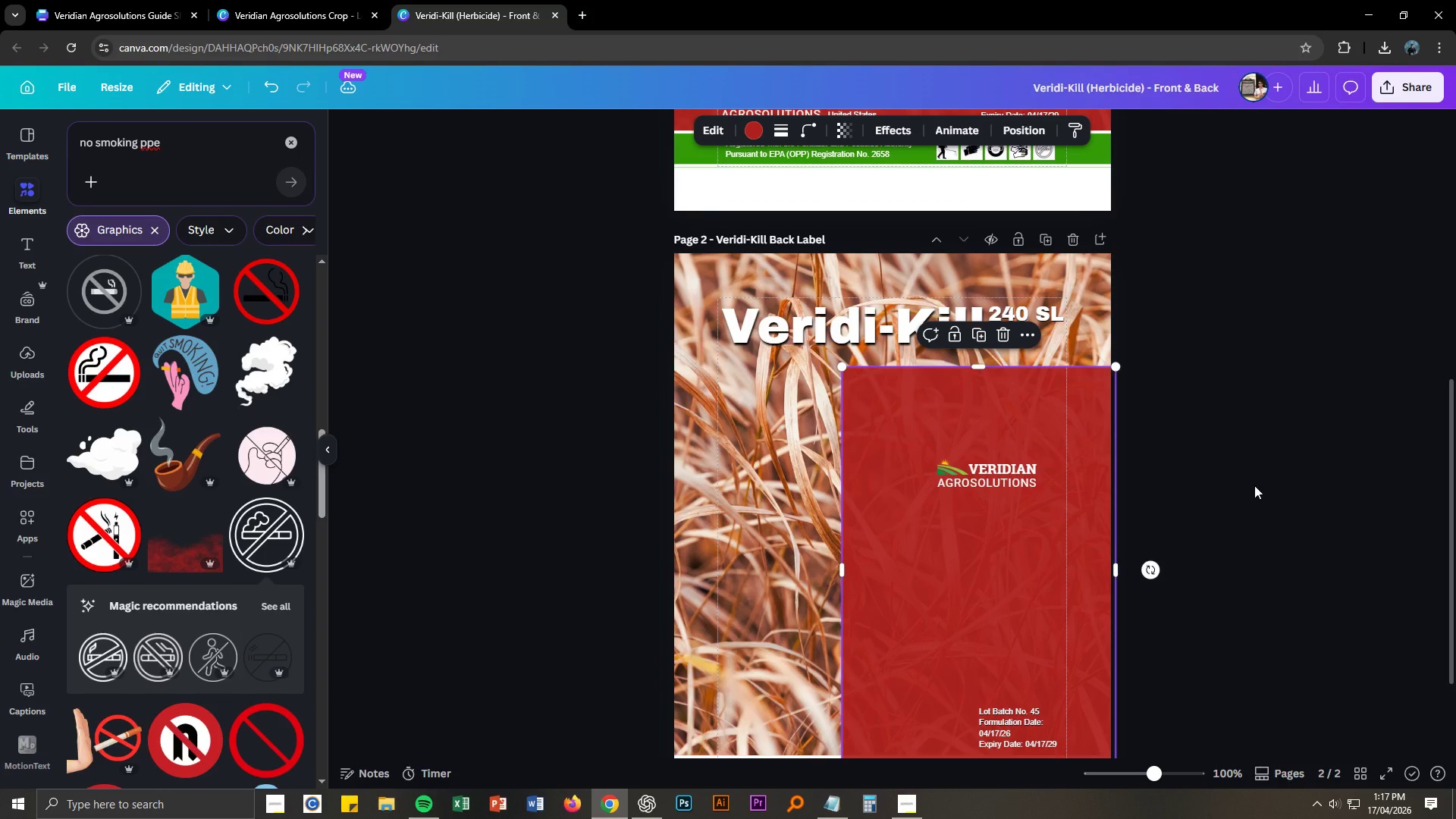 
left_click([1257, 487])
 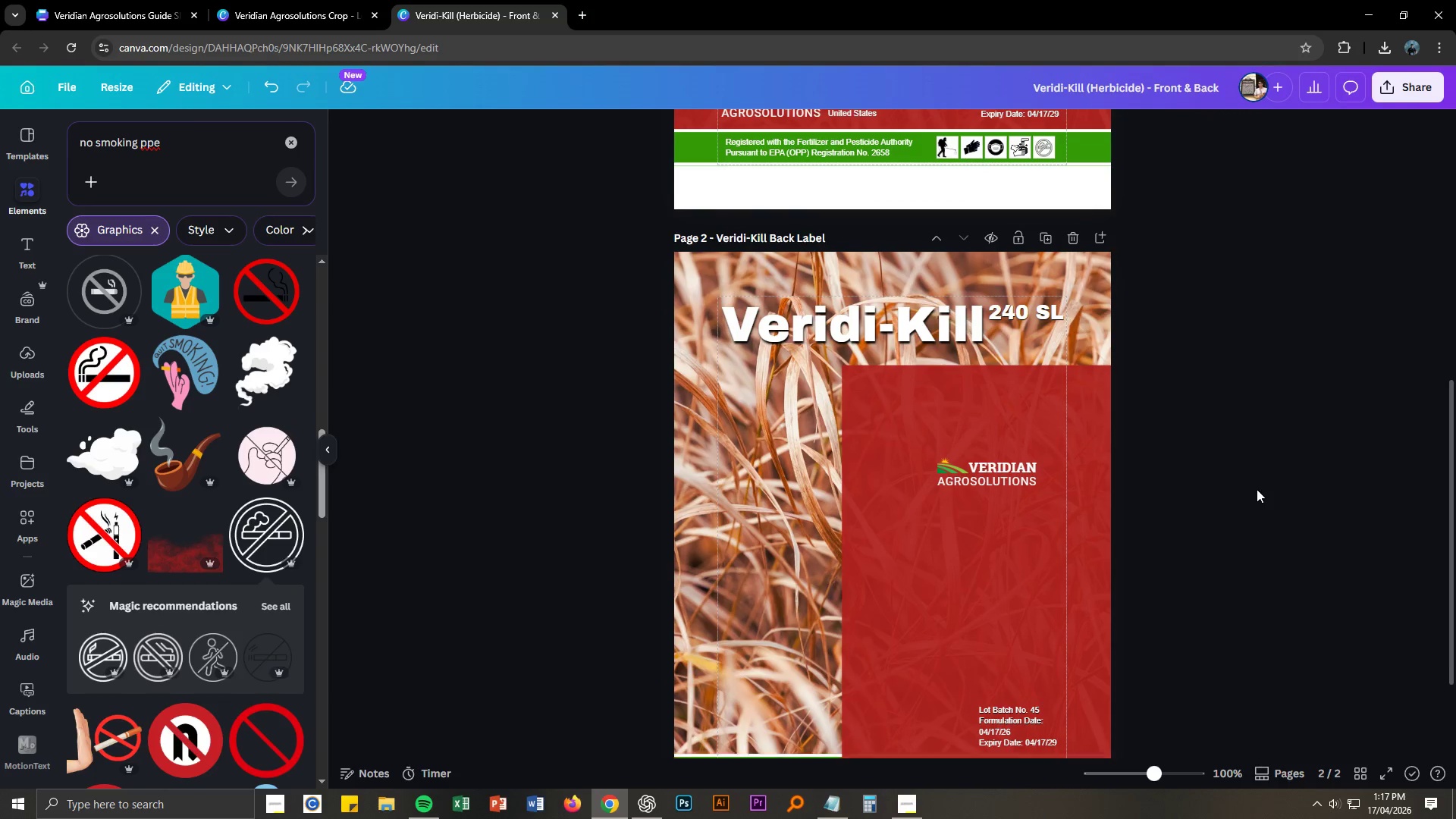 
scroll: coordinate [1257, 488], scroll_direction: down, amount: 1.0
 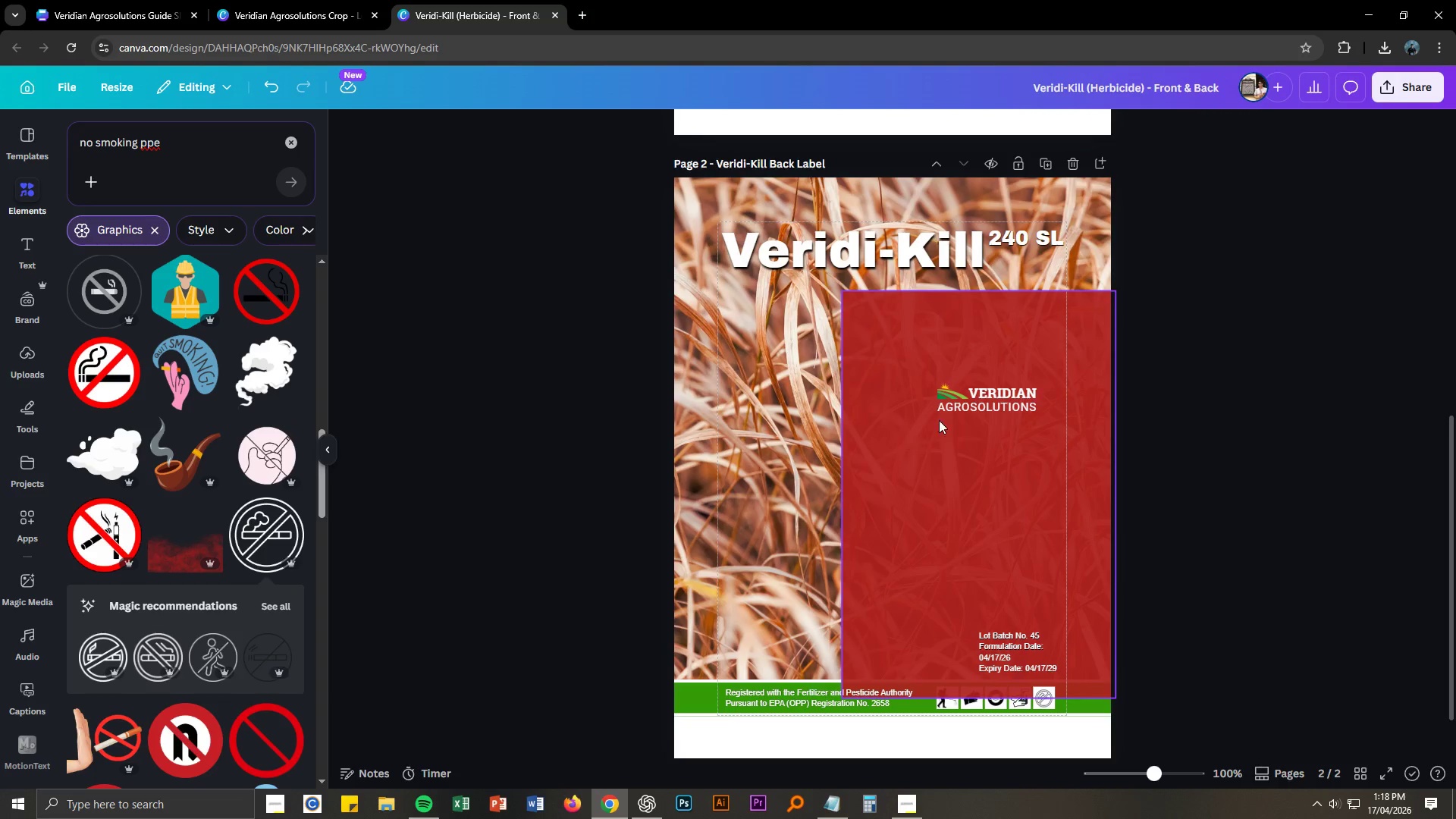 
left_click_drag(start_coordinate=[990, 405], to_coordinate=[782, 554])
 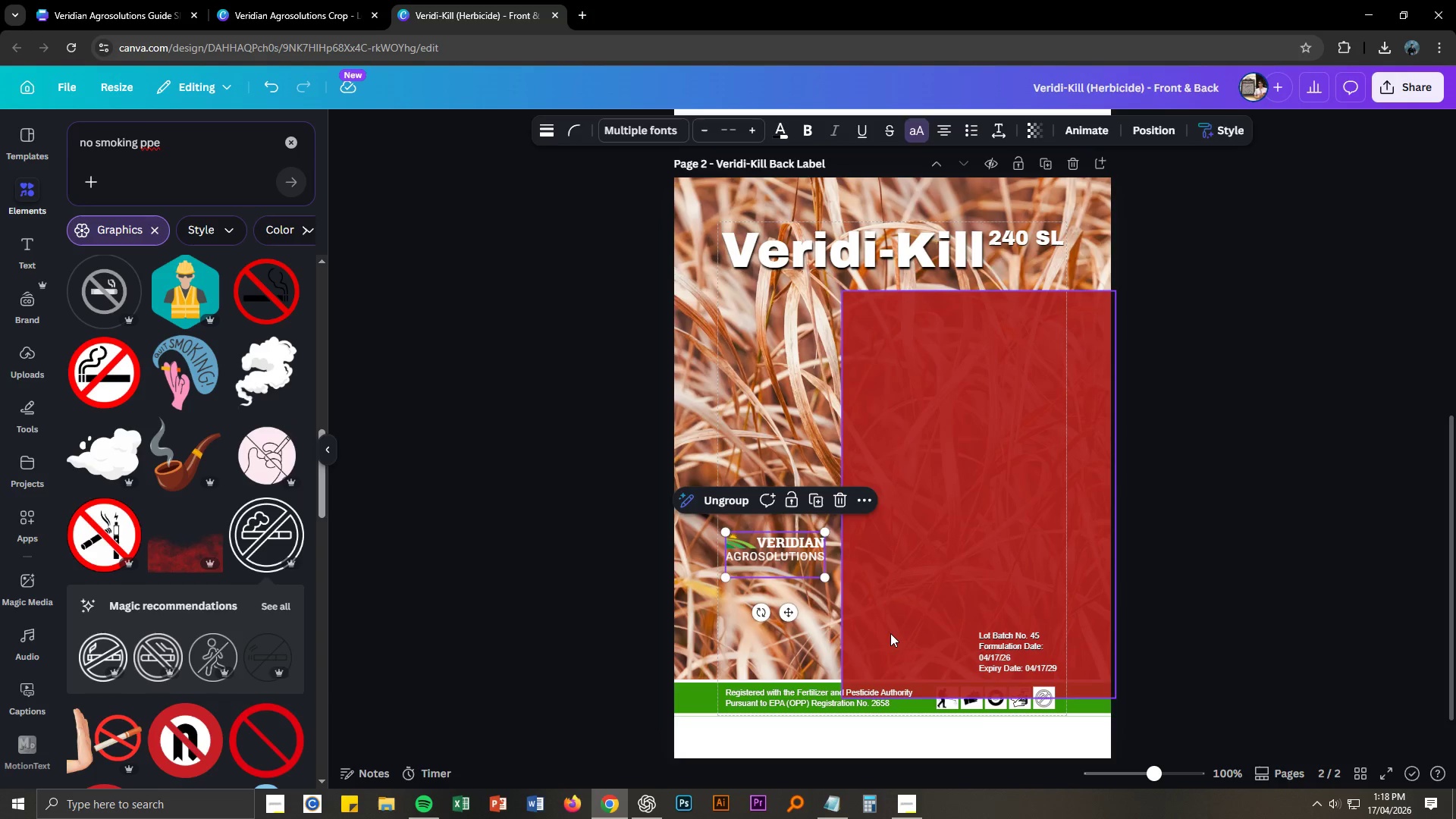 
left_click([897, 641])
 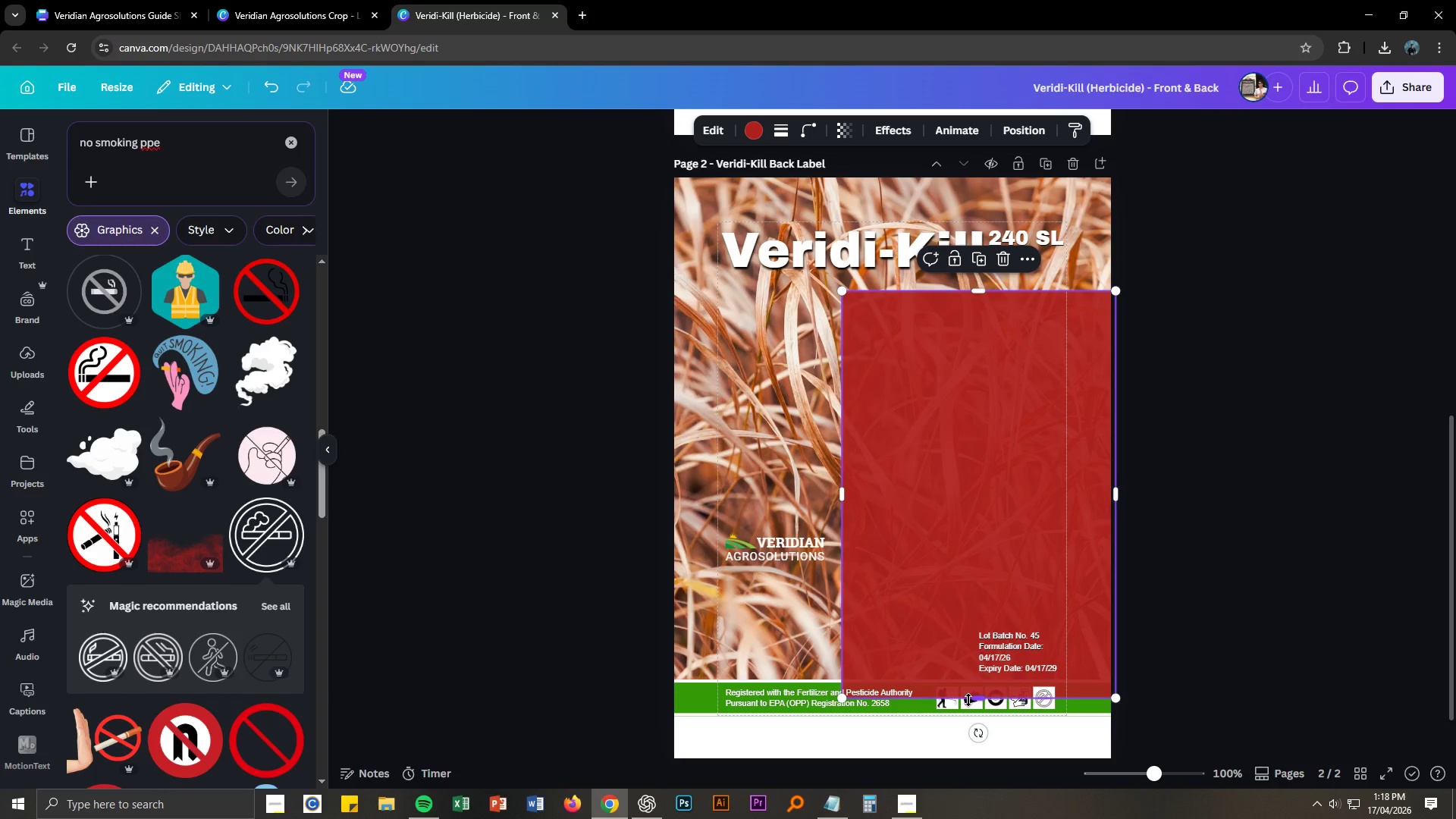 
left_click_drag(start_coordinate=[968, 700], to_coordinate=[968, 682])
 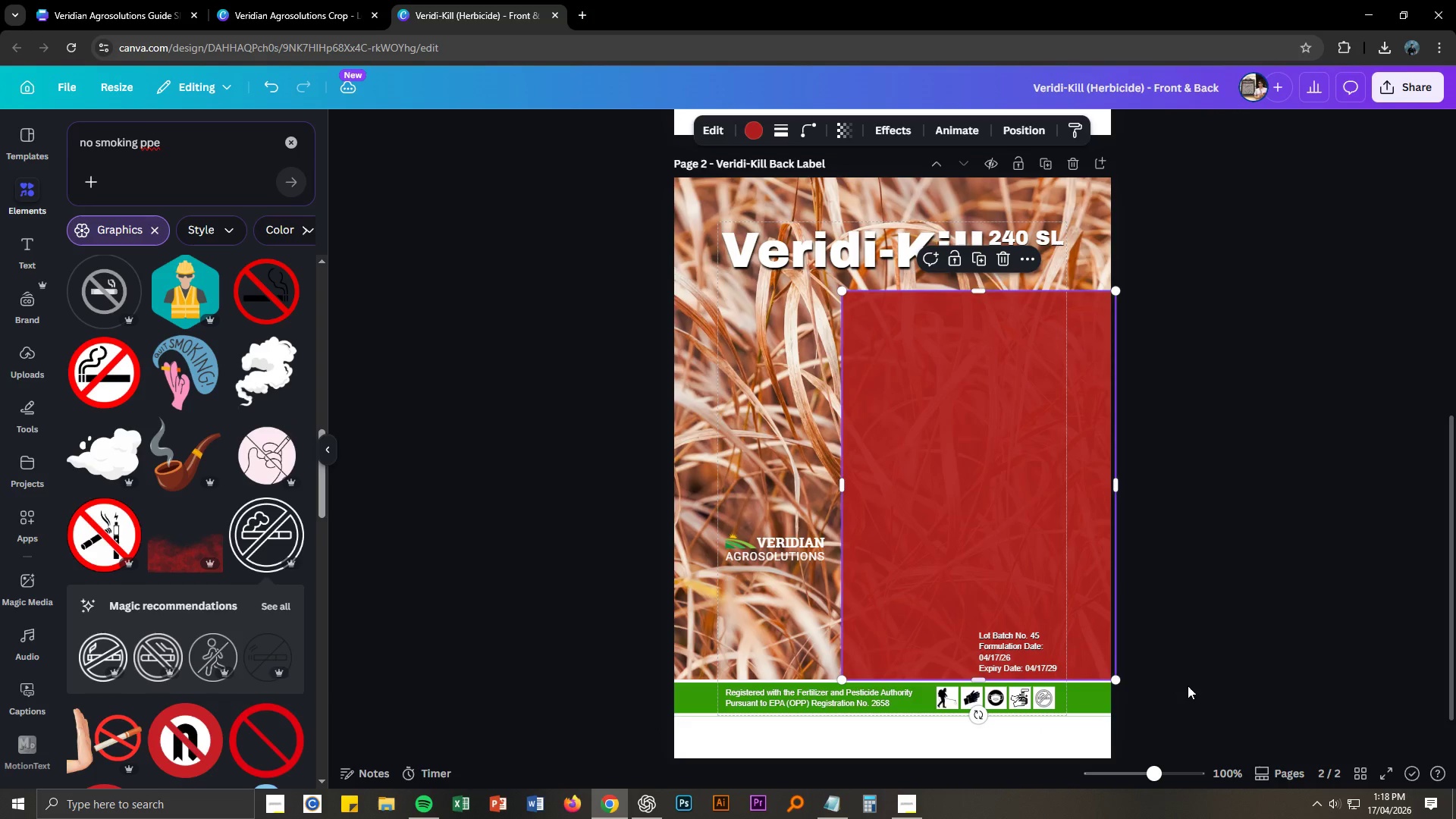 
left_click([1188, 686])
 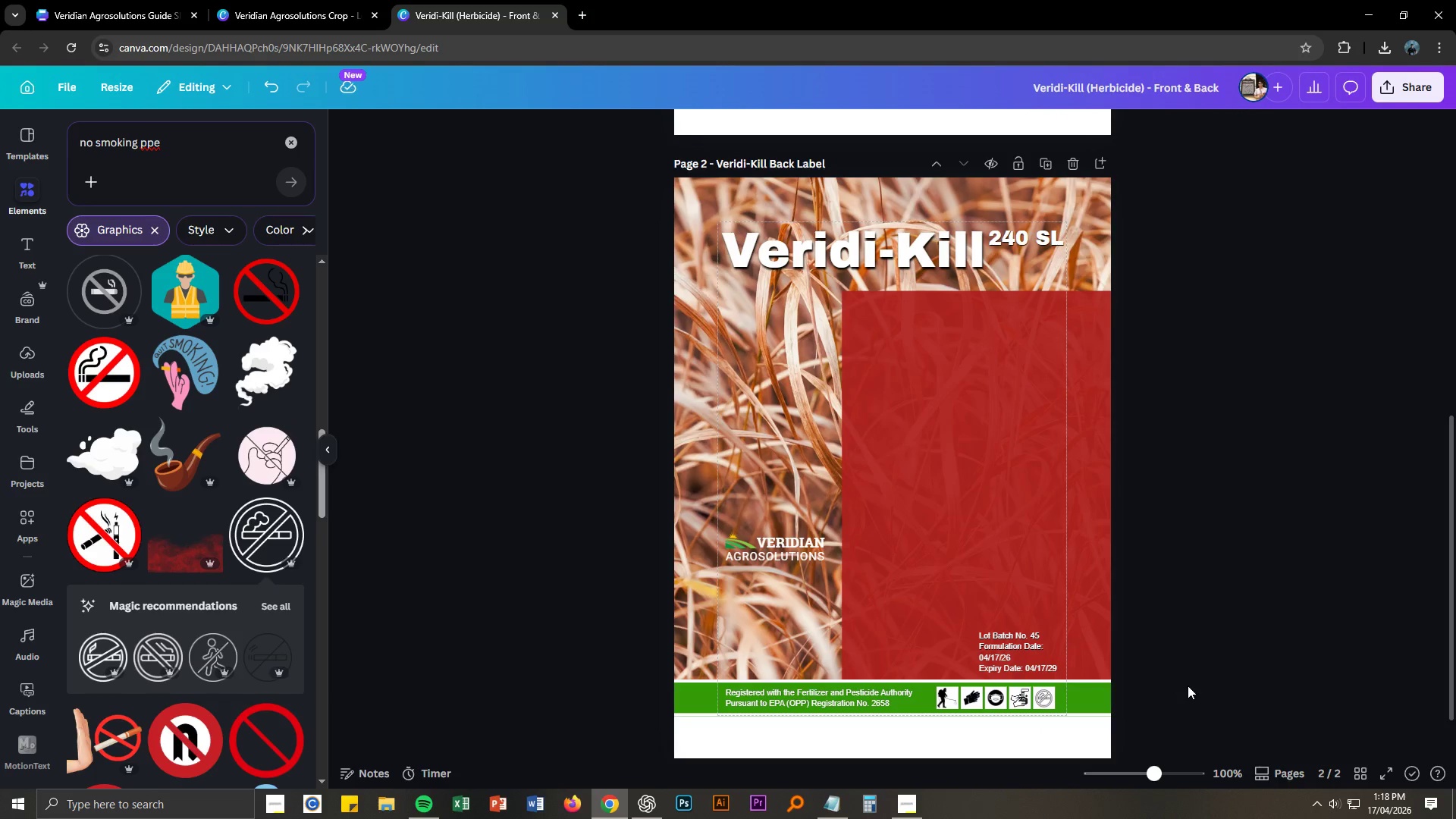 
key(Control+NumpadAdd)
 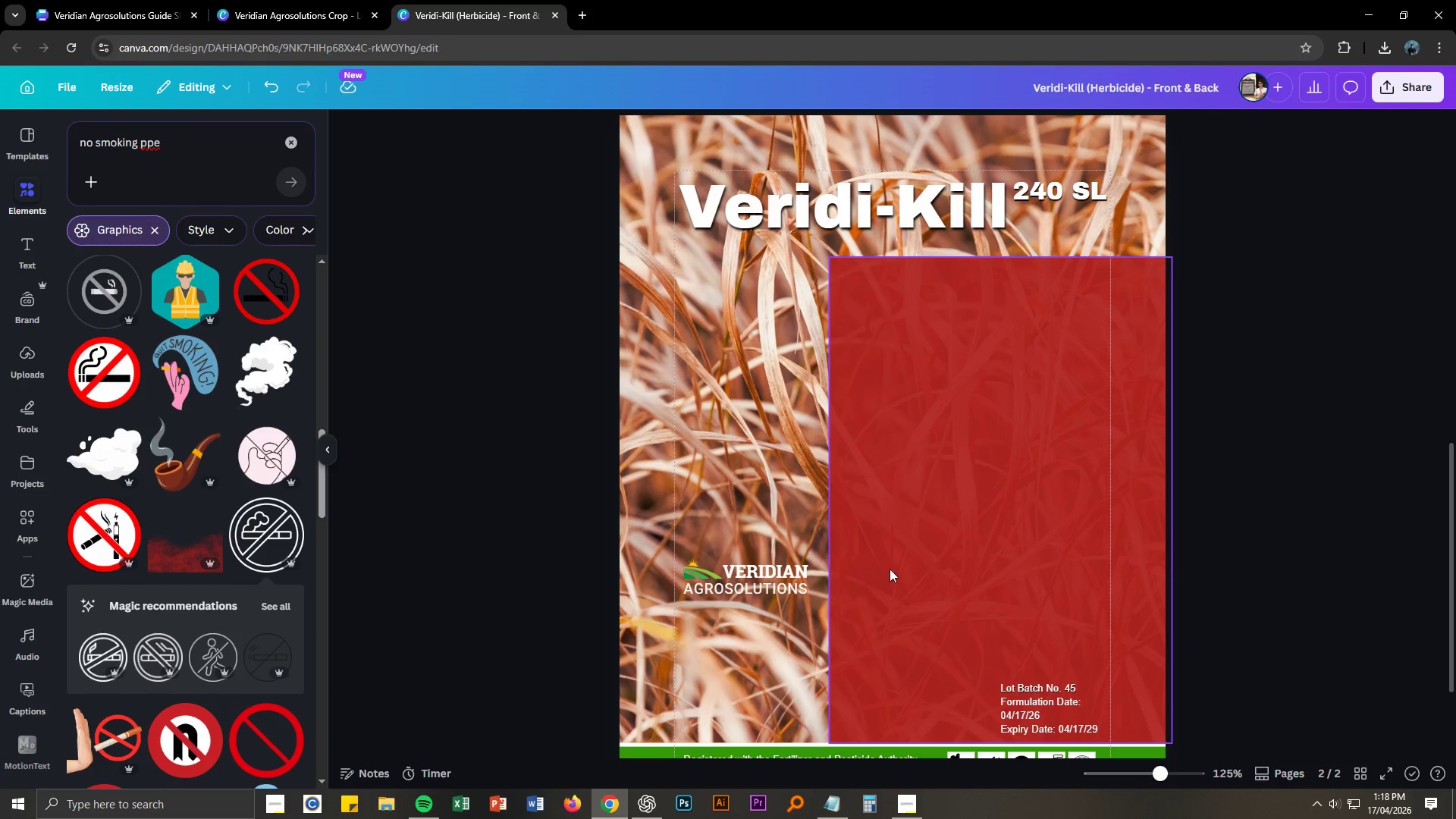 
scroll: coordinate [929, 578], scroll_direction: down, amount: 1.0
 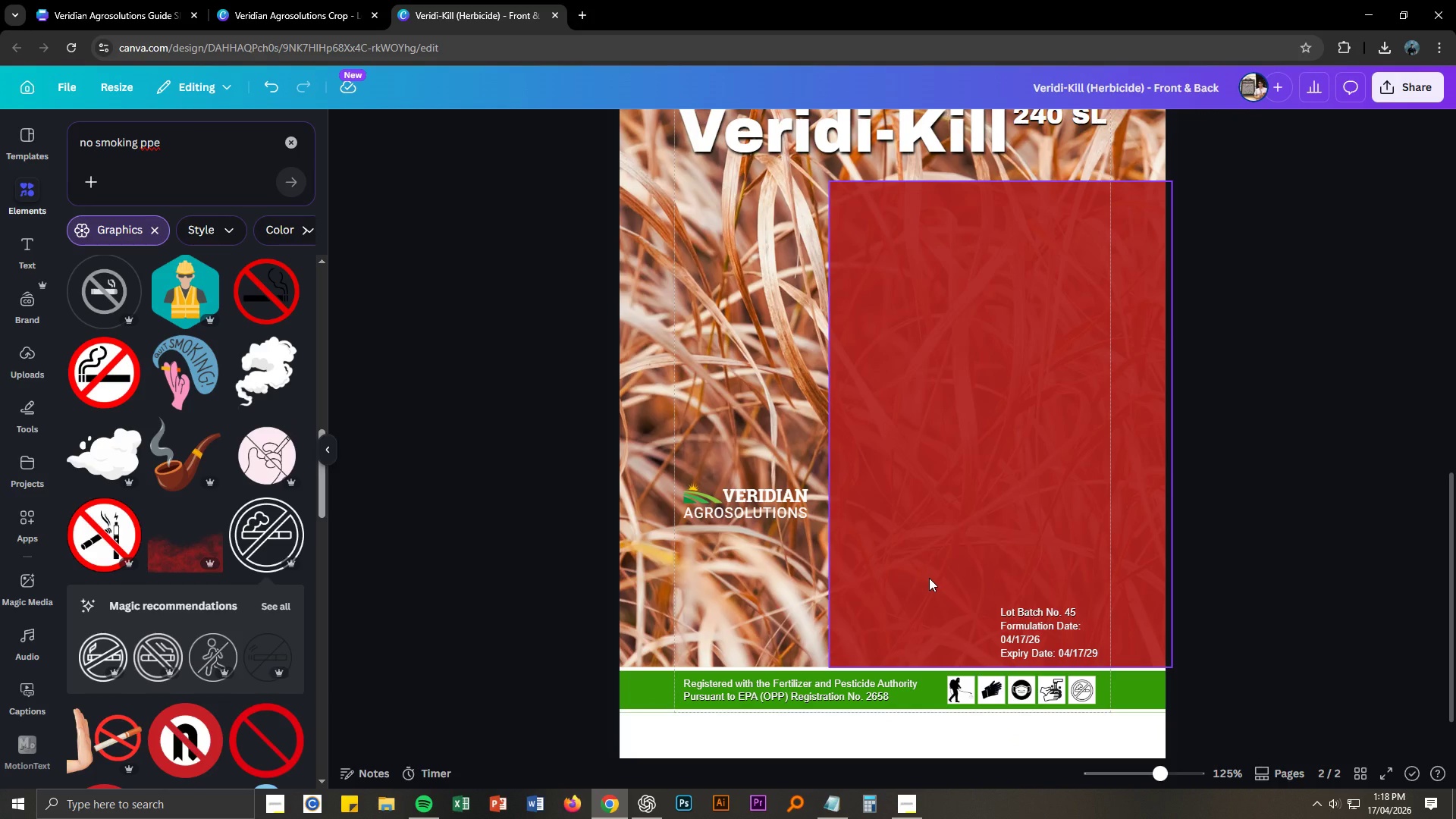 
key(Control+NumpadAdd)
 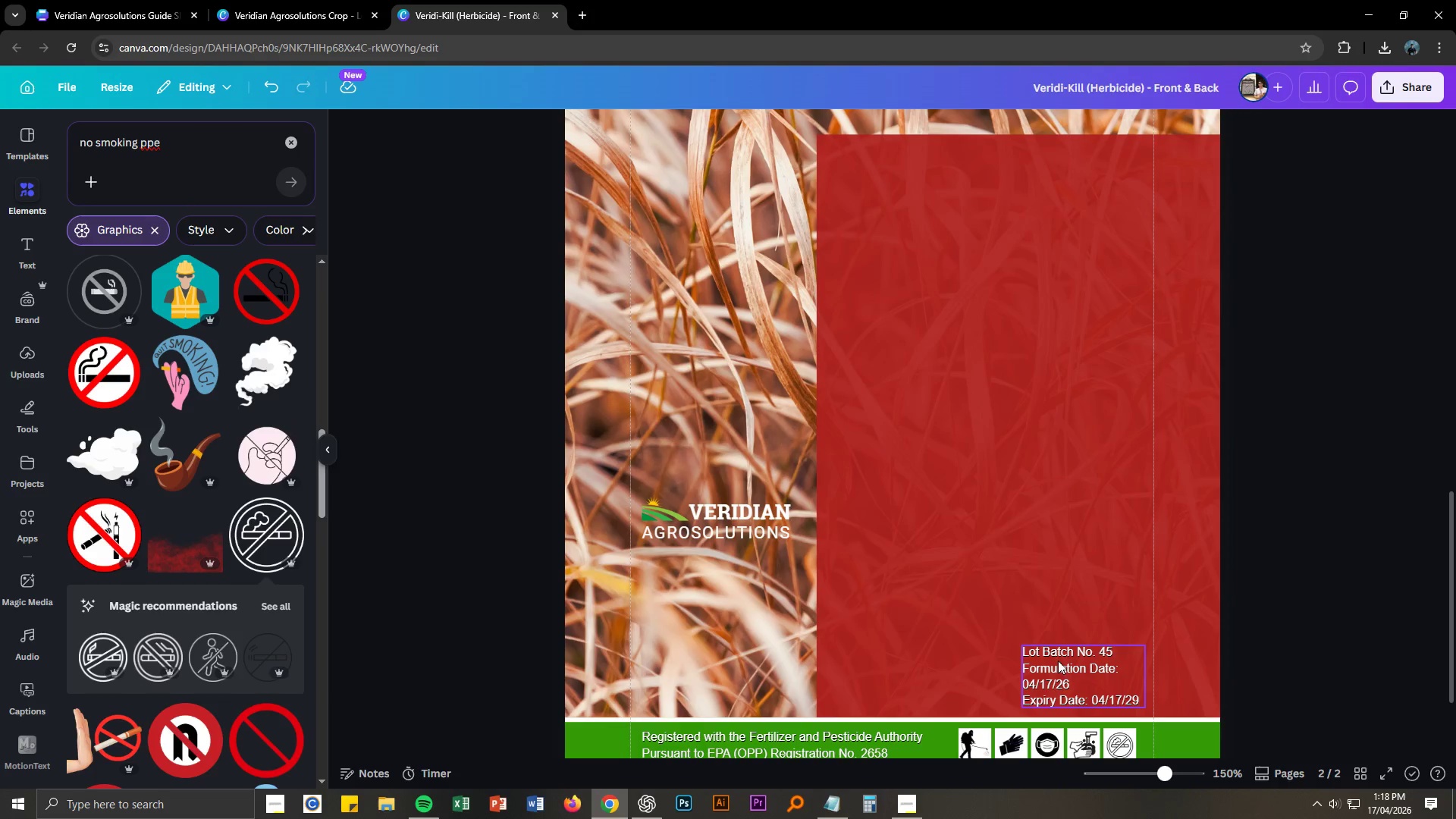 
left_click([1065, 672])
 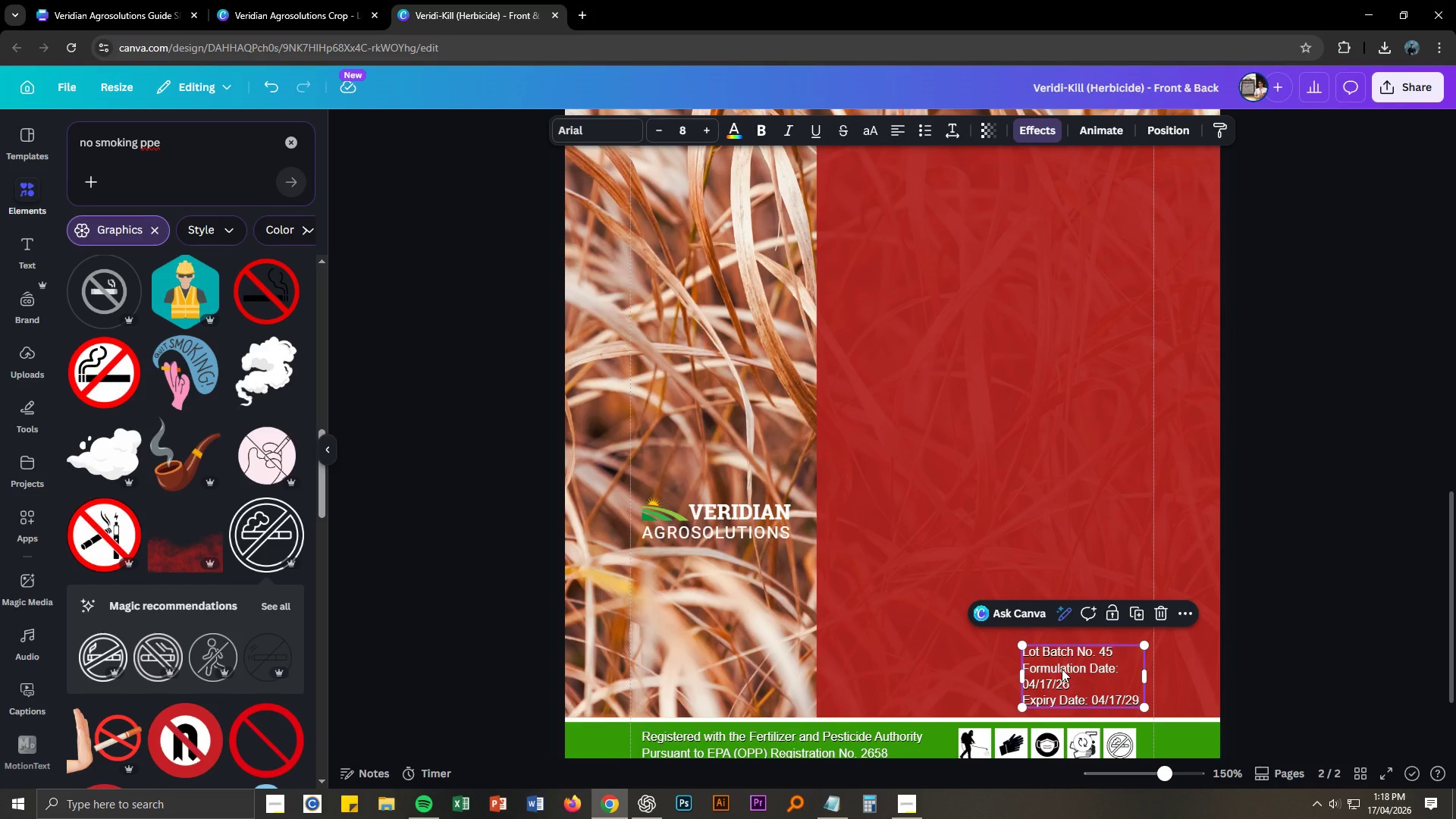 
key(Alt+AltLeft)
 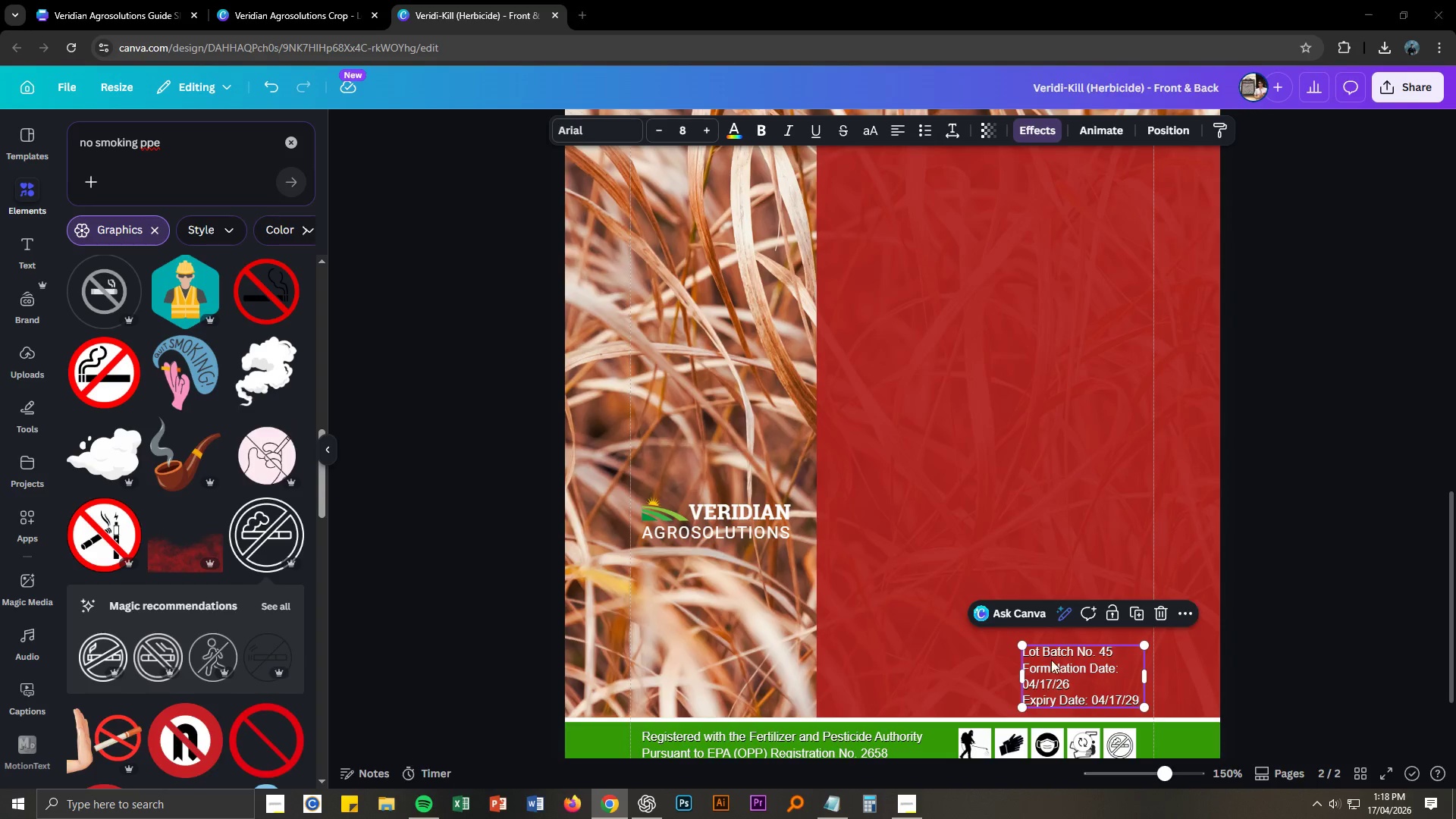 
key(Alt+Tab)